 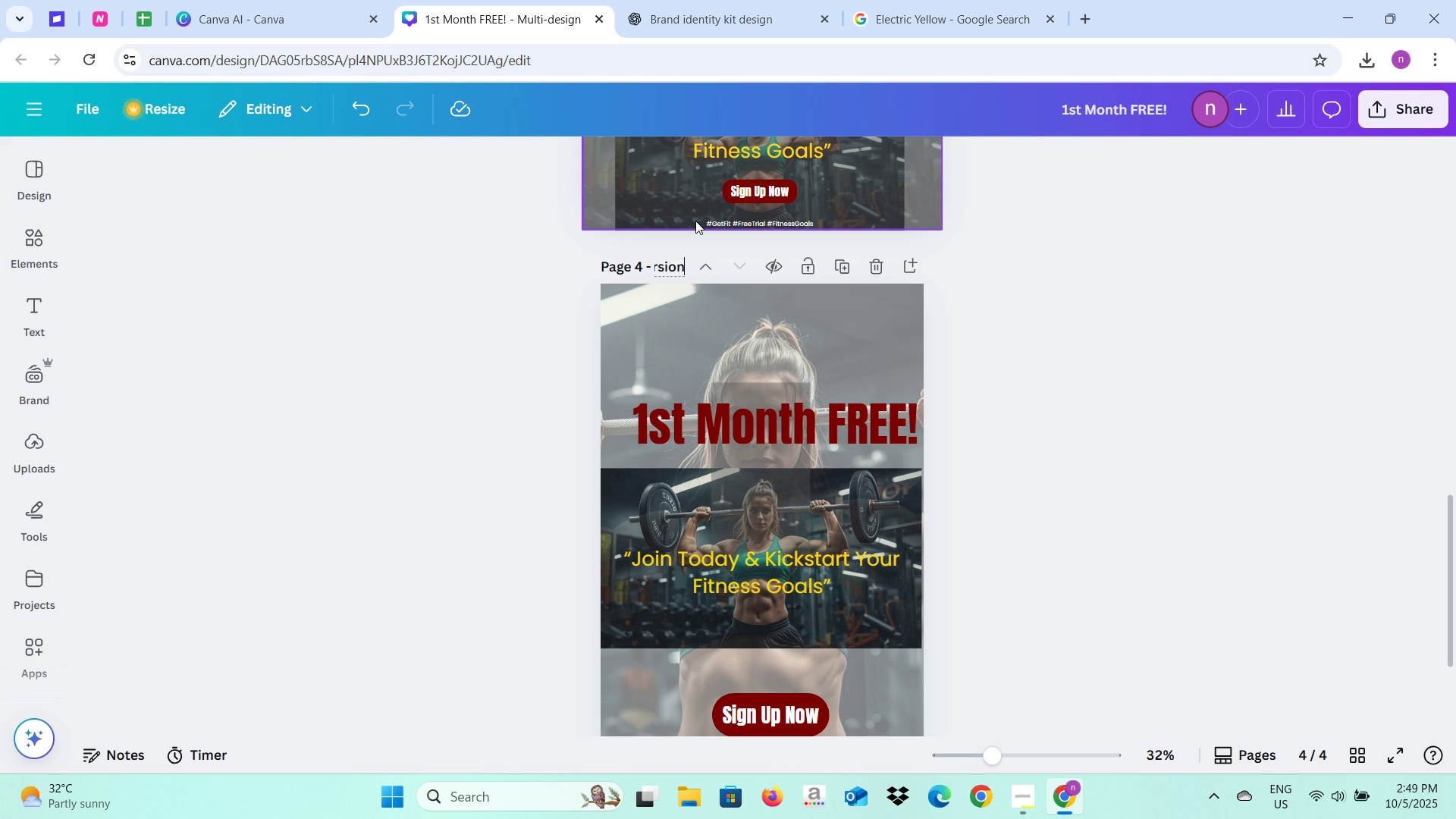 
key(Enter)
 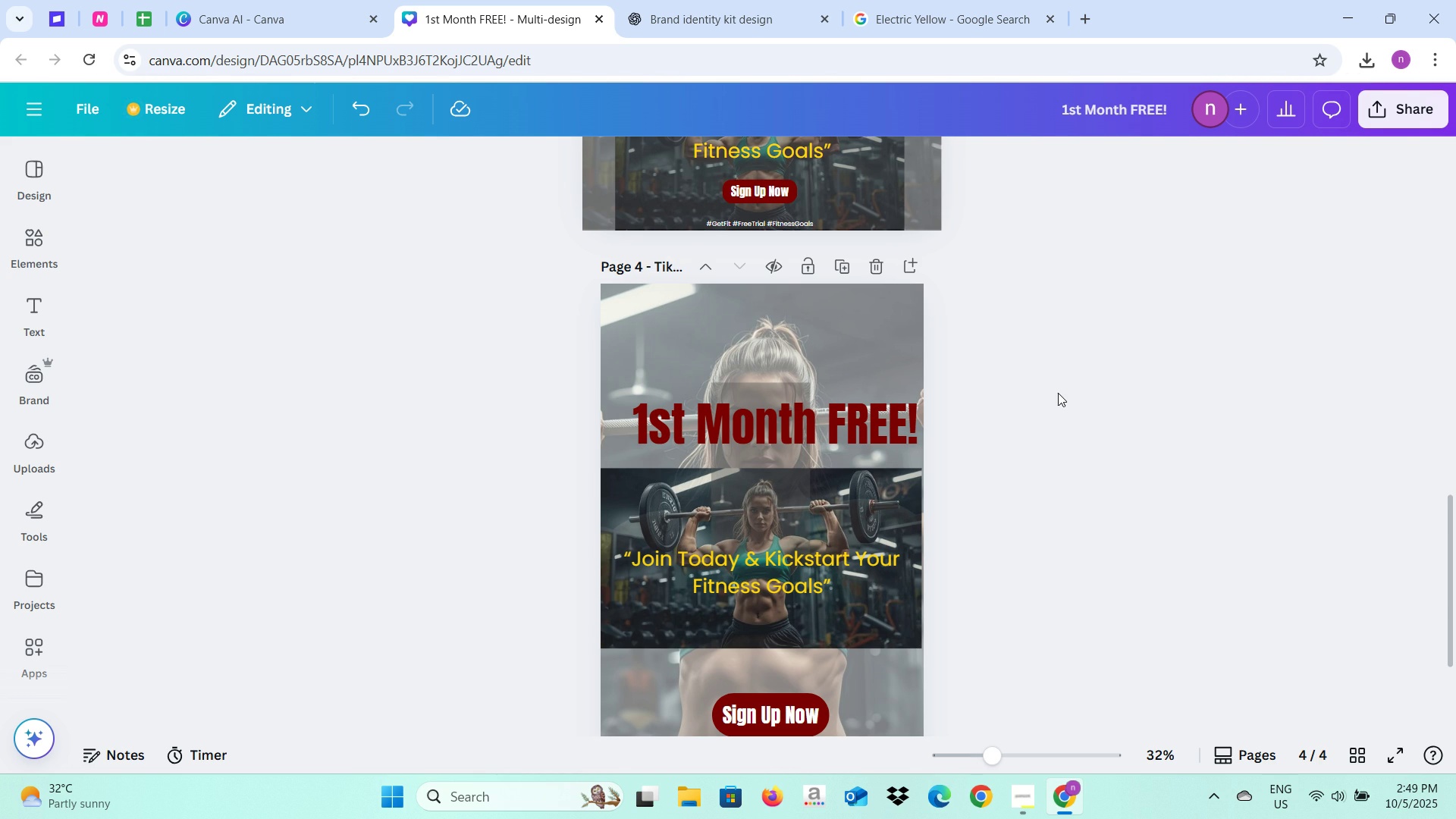 
left_click([1058, 393])
 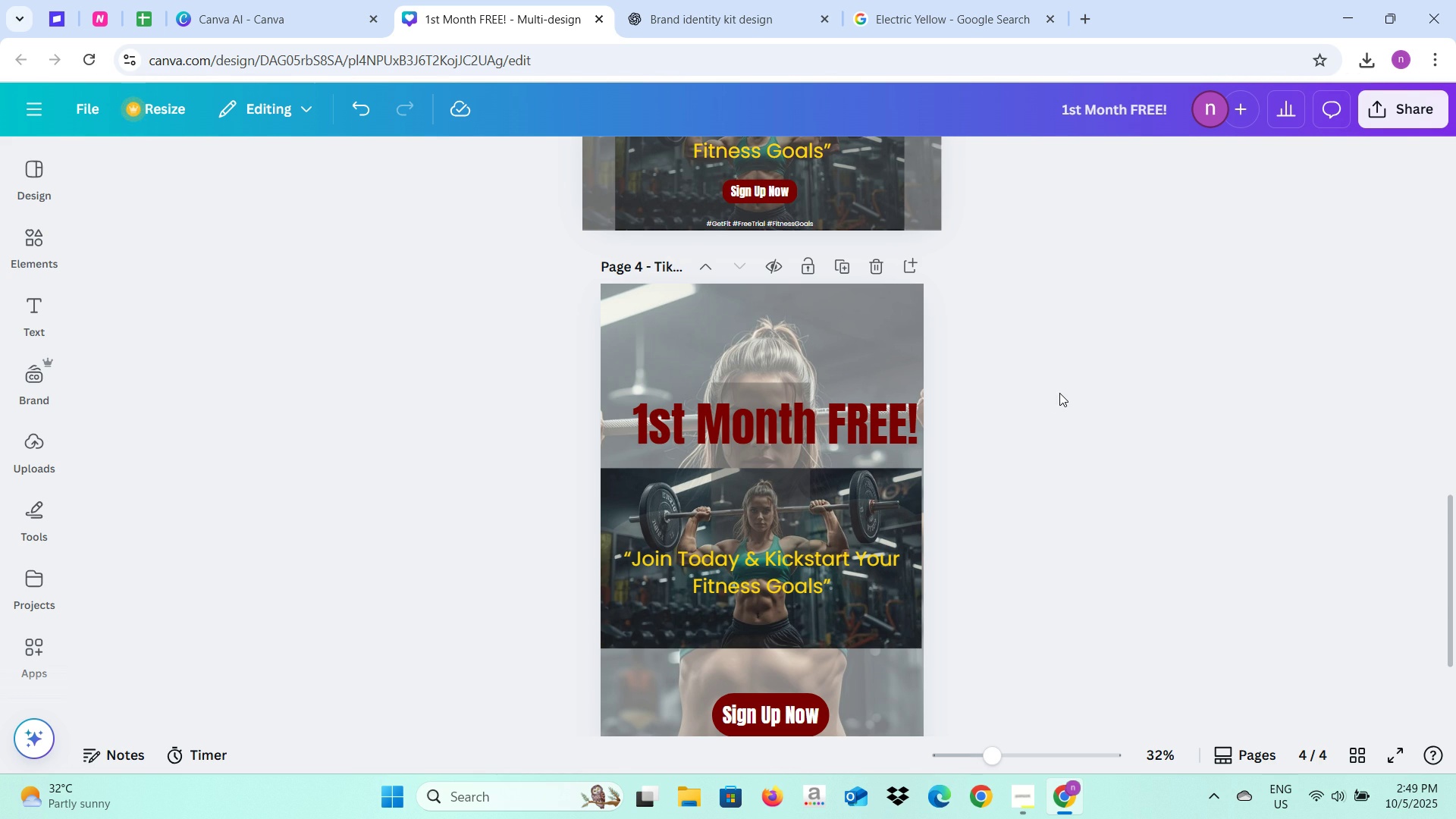 
key(Alt+AltLeft)
 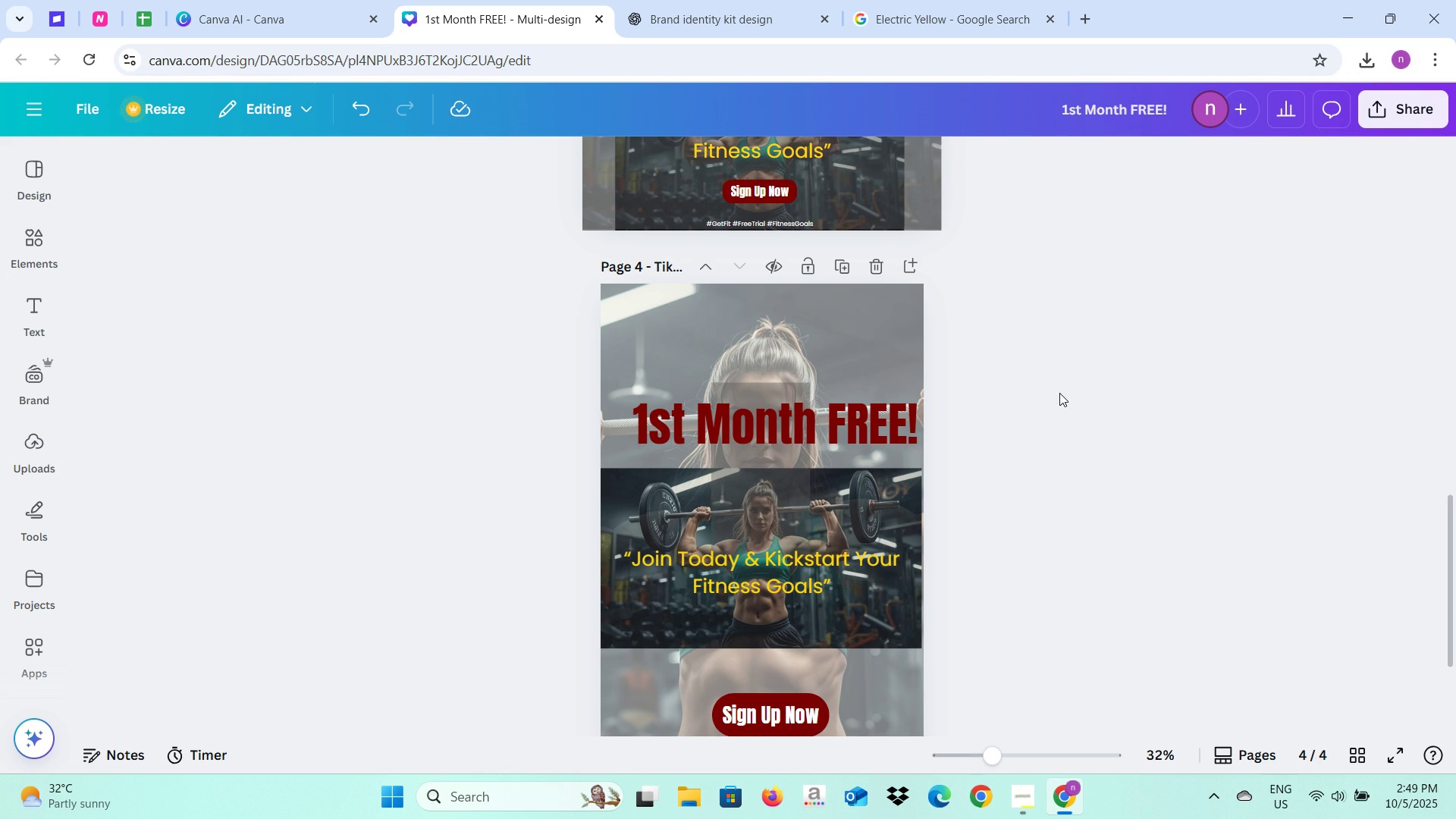 
key(Alt+Tab)